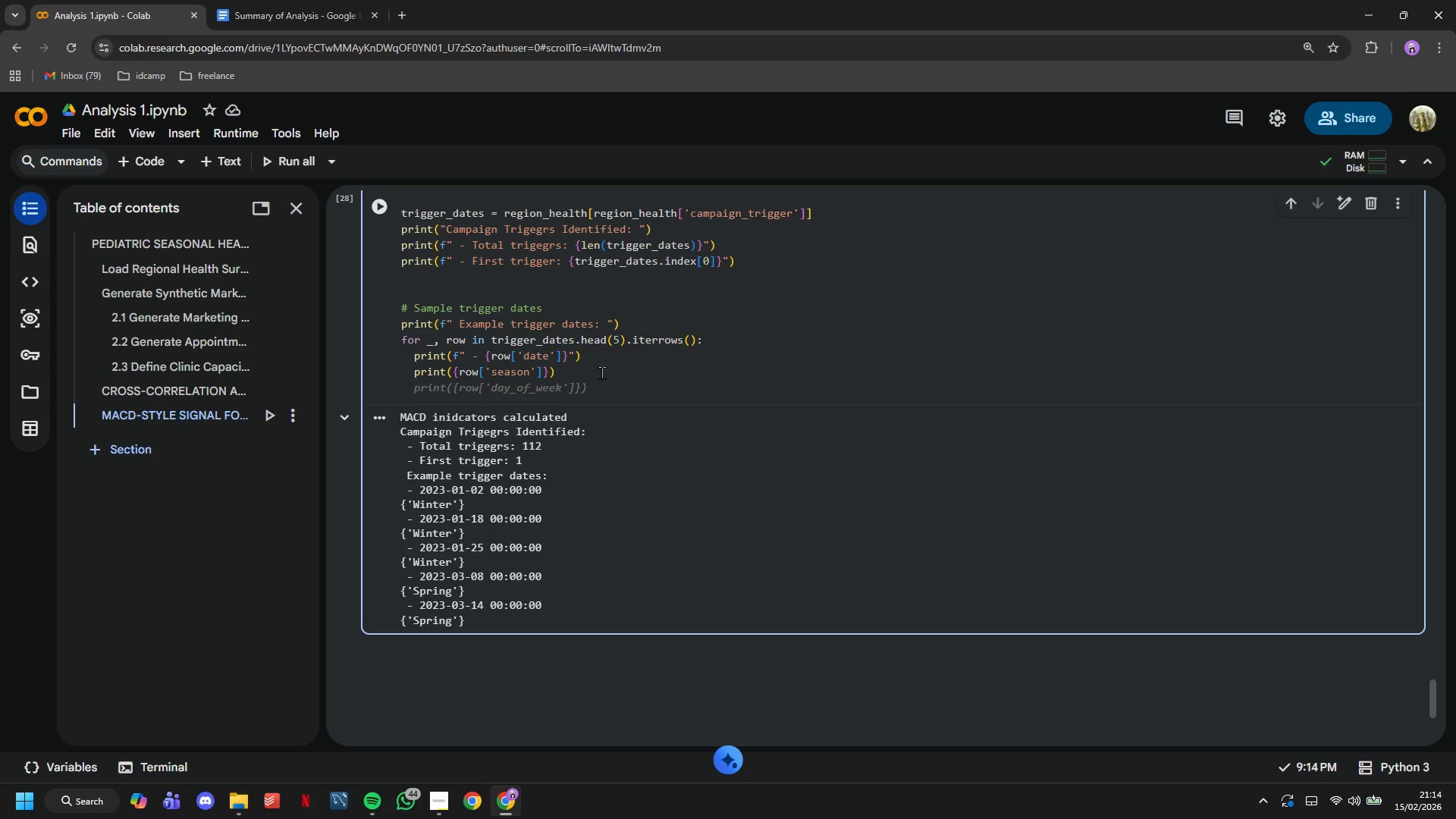 
wait(7.25)
 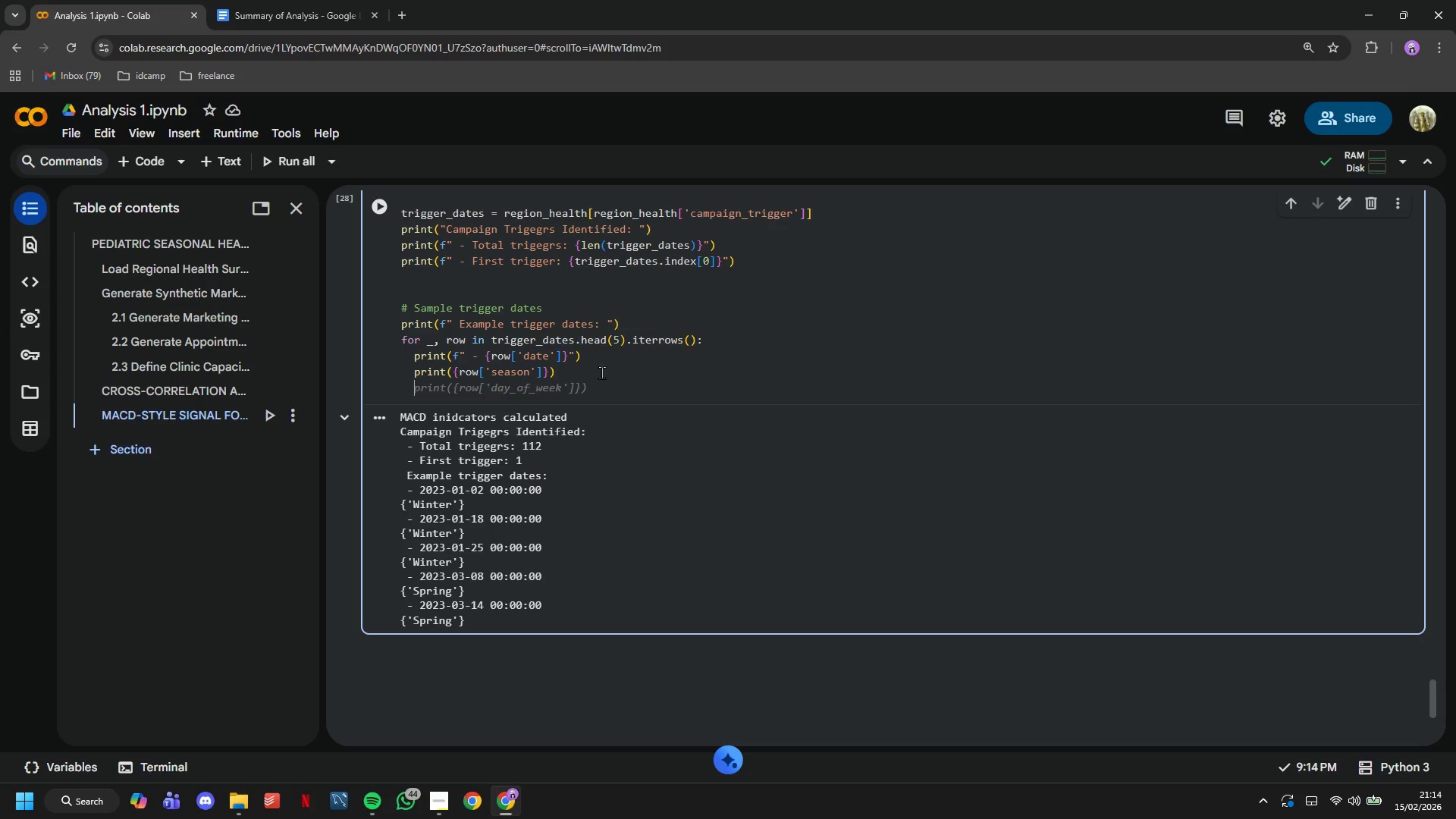 
type(print({row['per)
key(Backspace)
type(diatric)
key(Tab)
 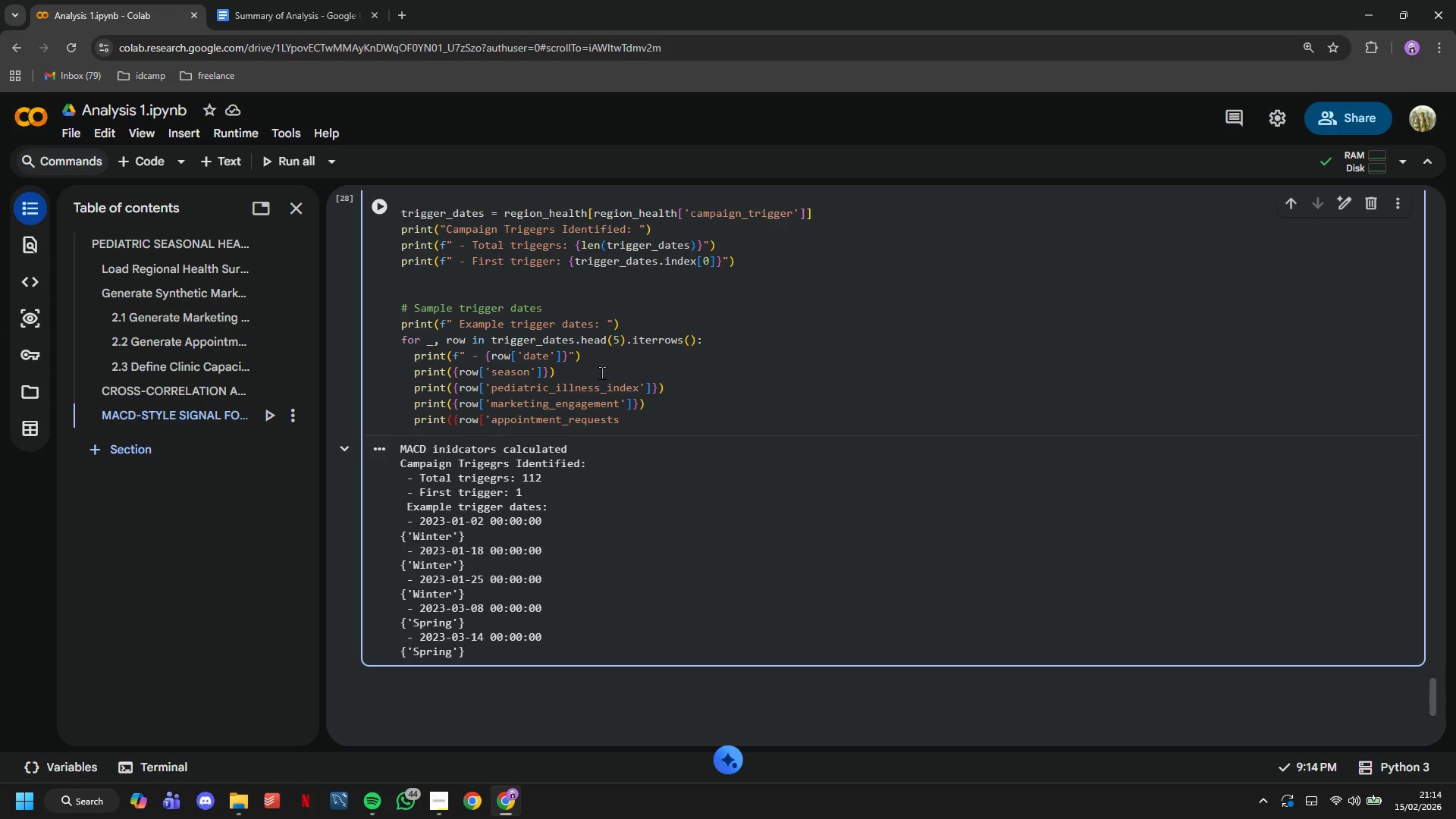 
left_click_drag(start_coordinate=[653, 420], to_coordinate=[347, 426])
 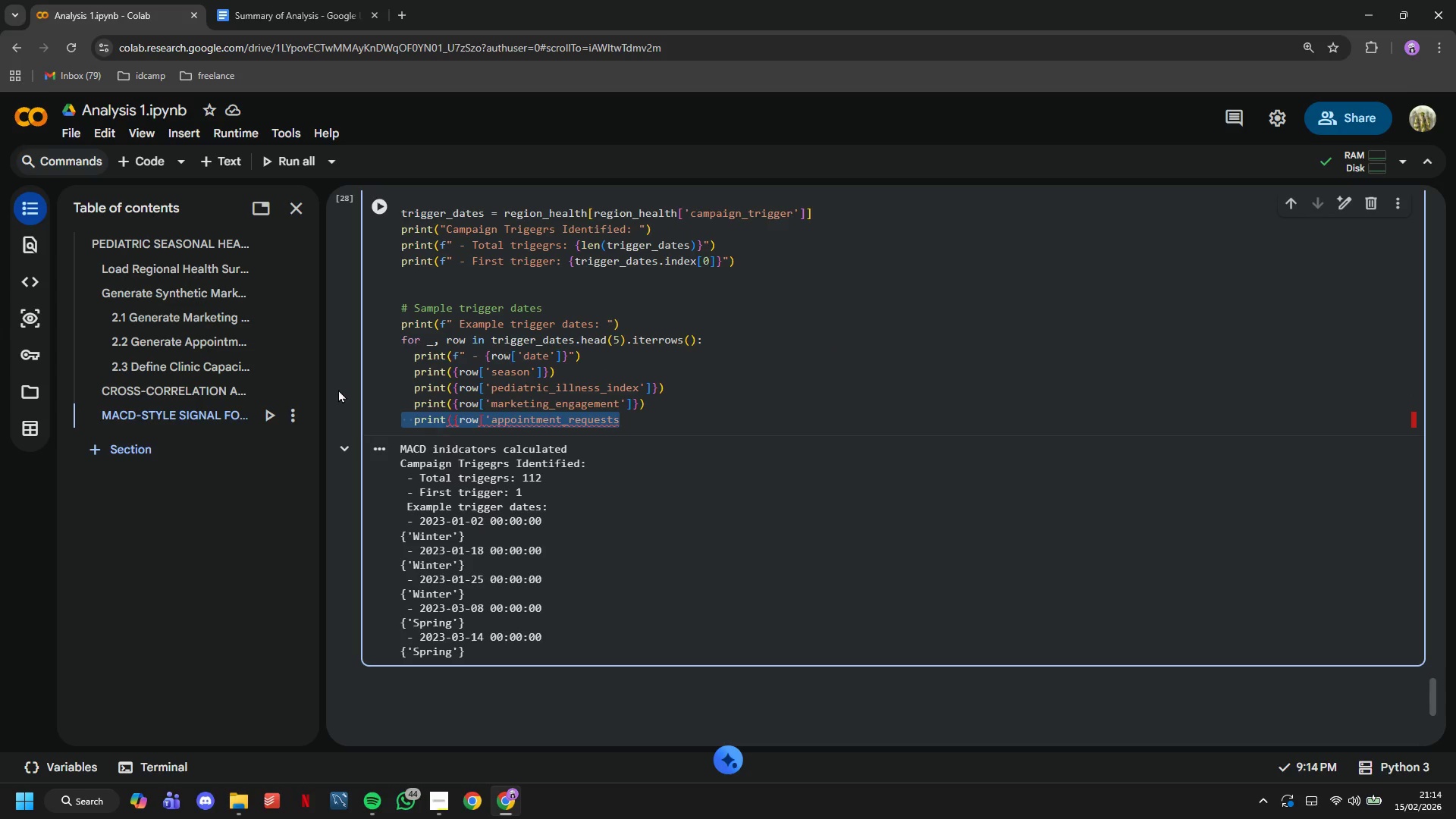 
key(Backspace)
 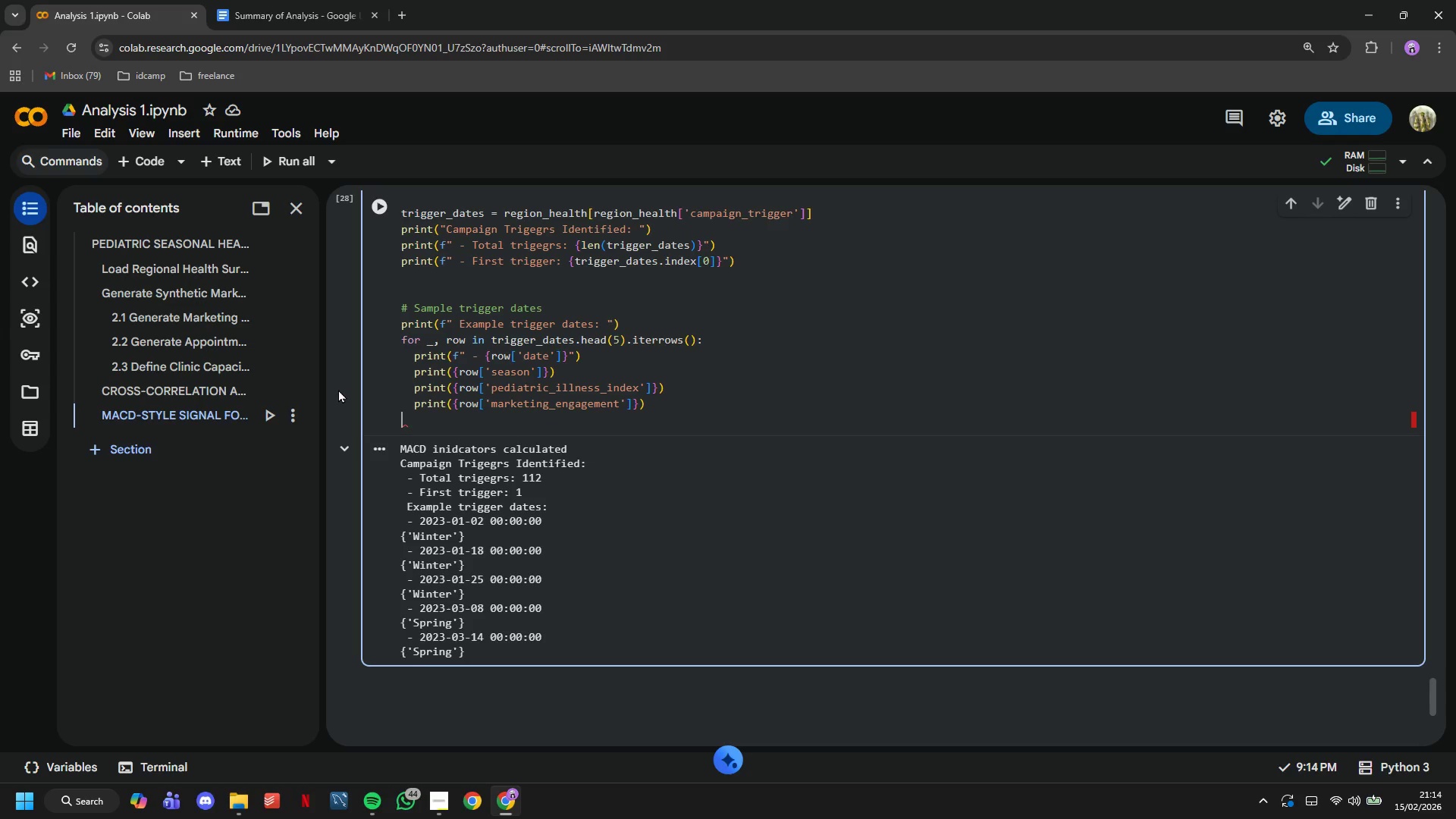 
key(Backspace)
 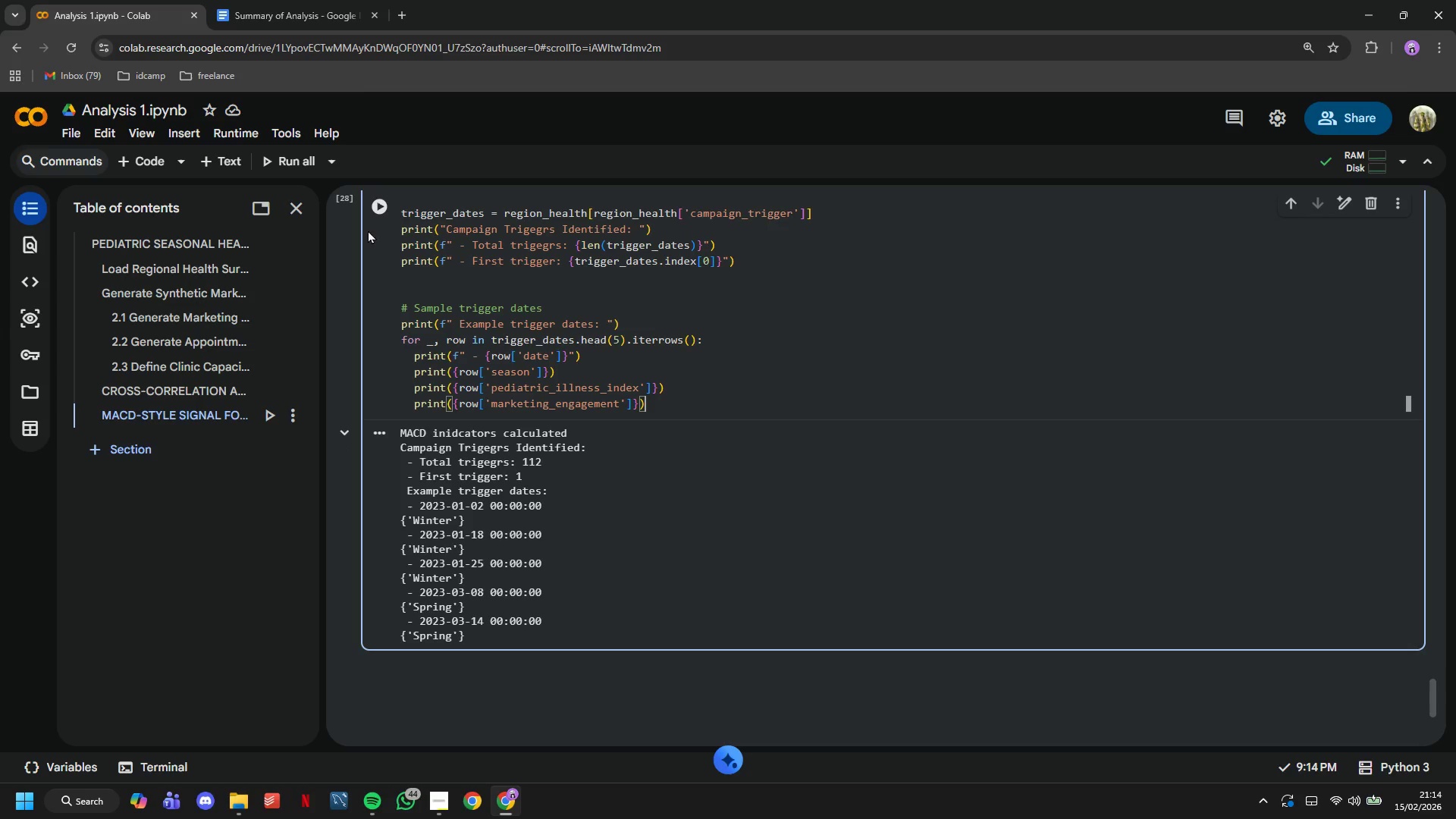 
left_click([370, 218])
 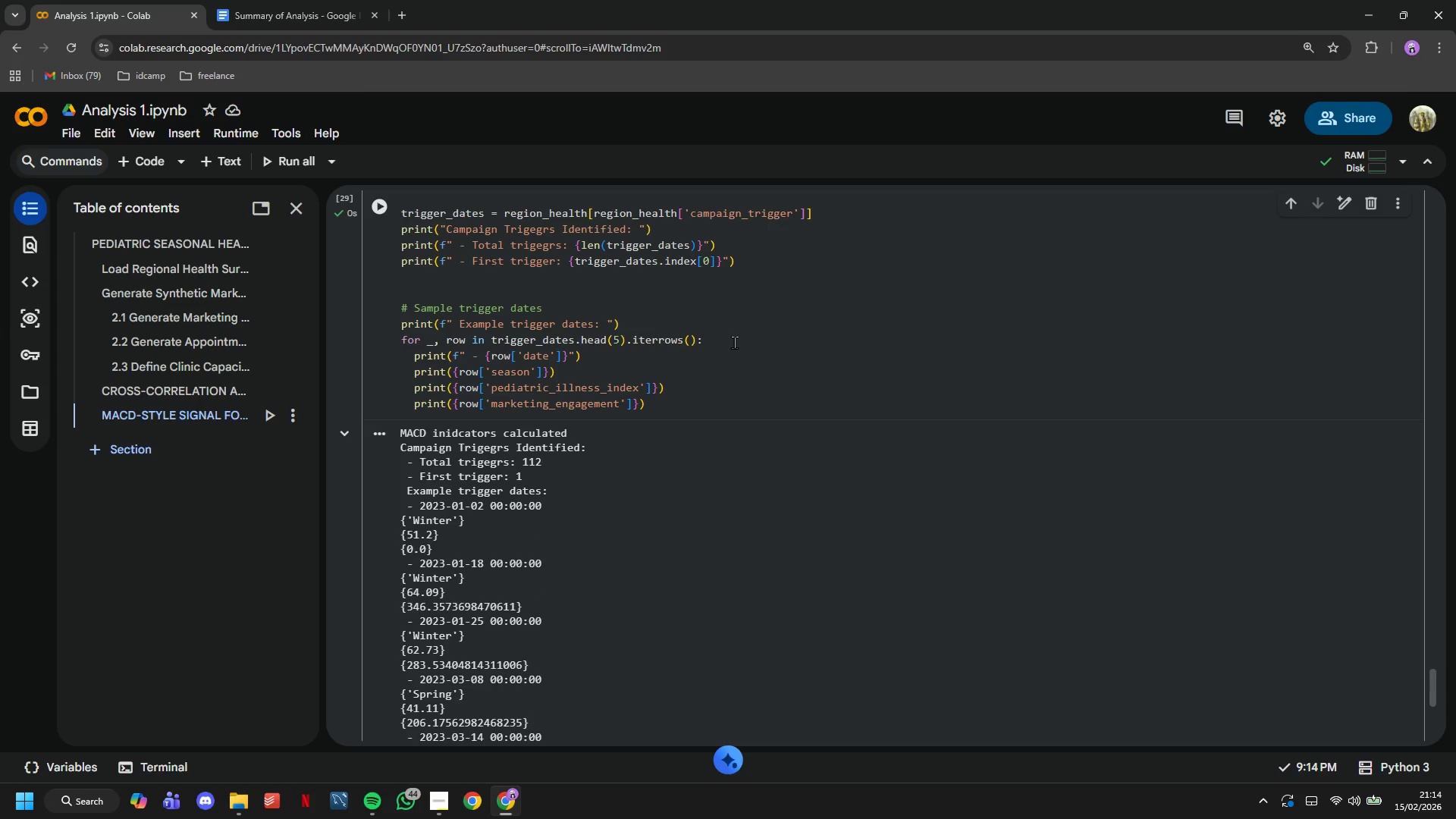 
scroll: coordinate [734, 342], scroll_direction: down, amount: 3.0
 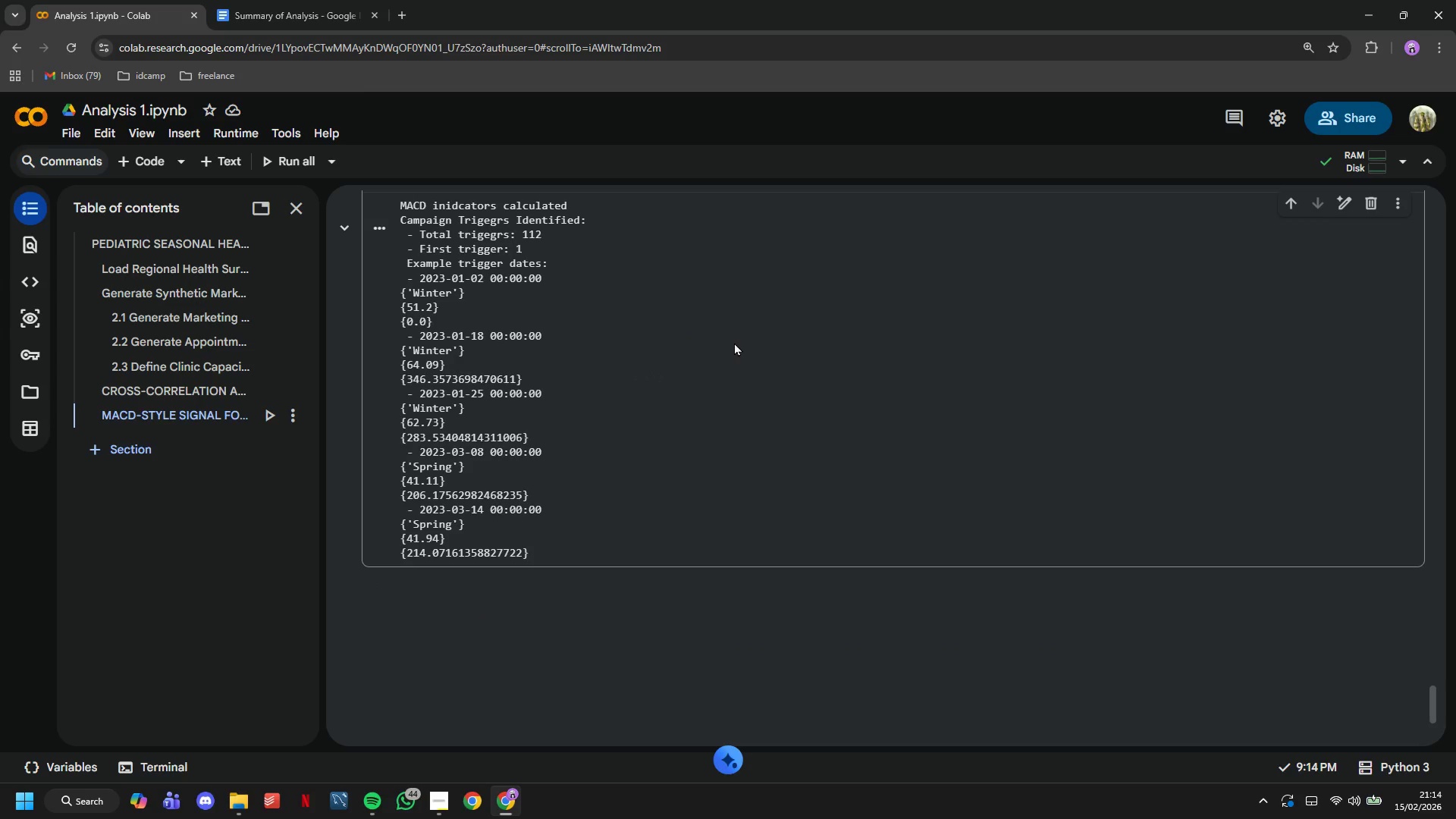 
scroll: coordinate [702, 347], scroll_direction: up, amount: 1.0
 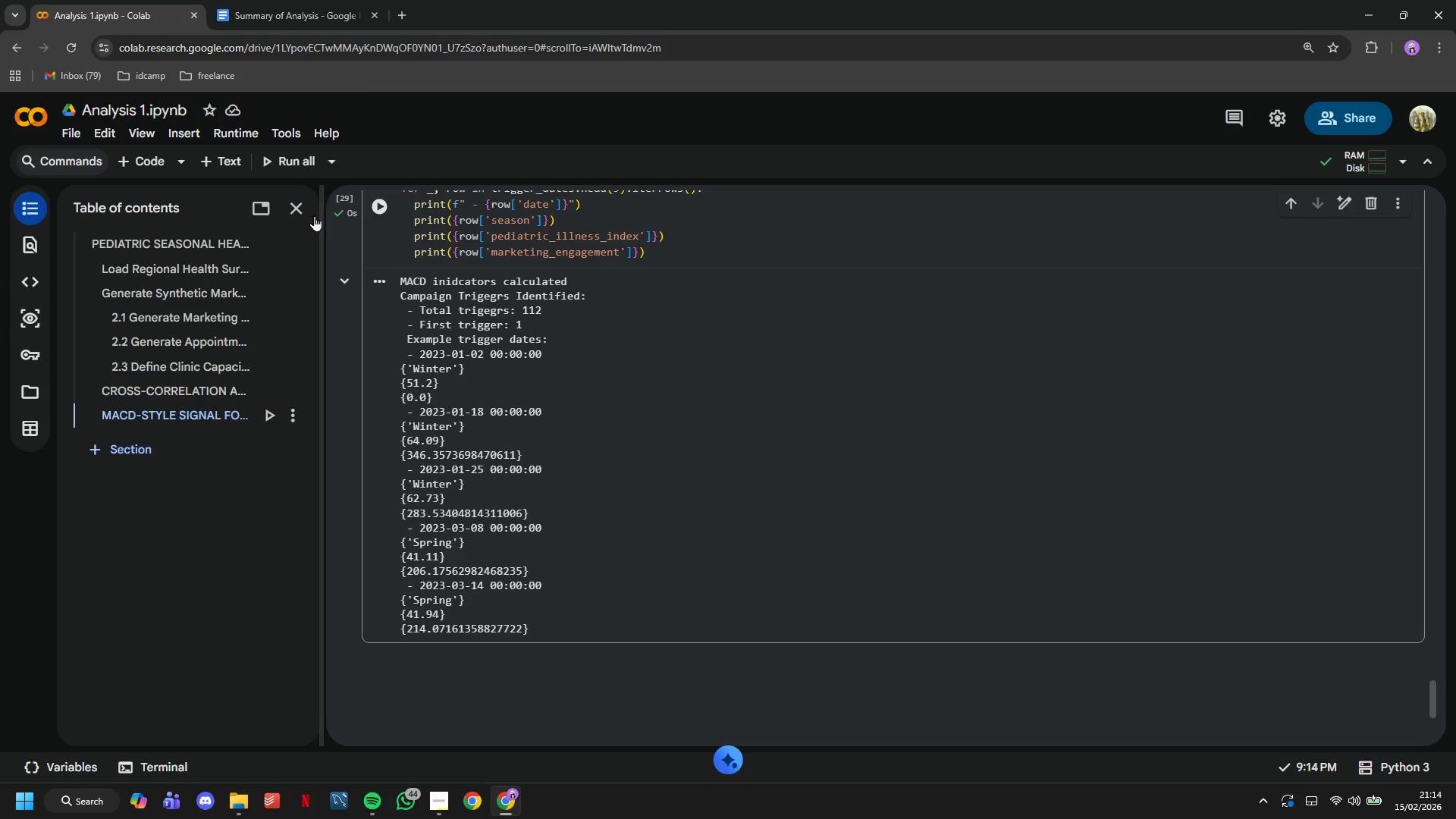 
left_click([309, 208])
 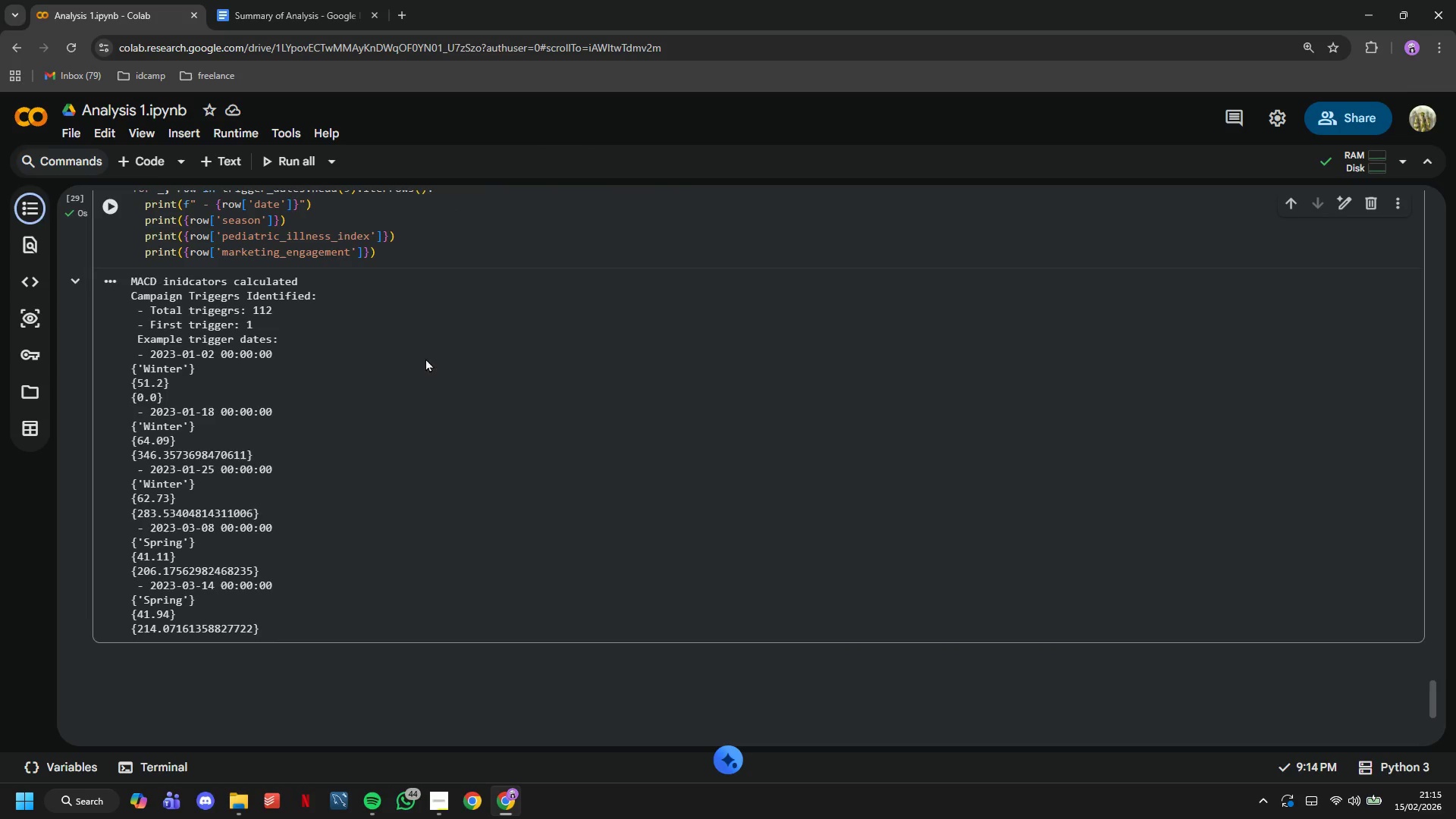 
scroll: coordinate [425, 362], scroll_direction: up, amount: 7.0
 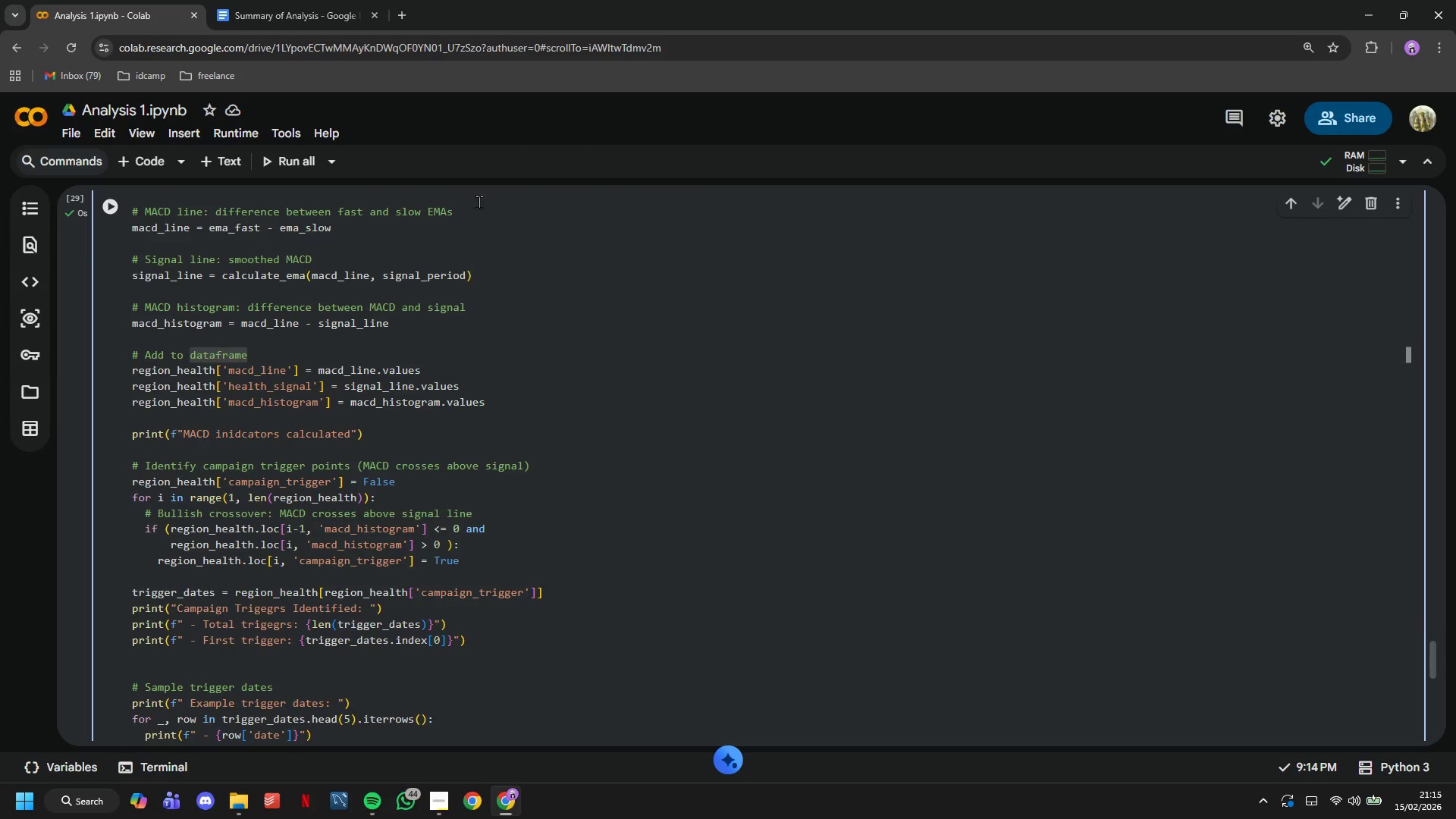 
left_click([269, 0])
 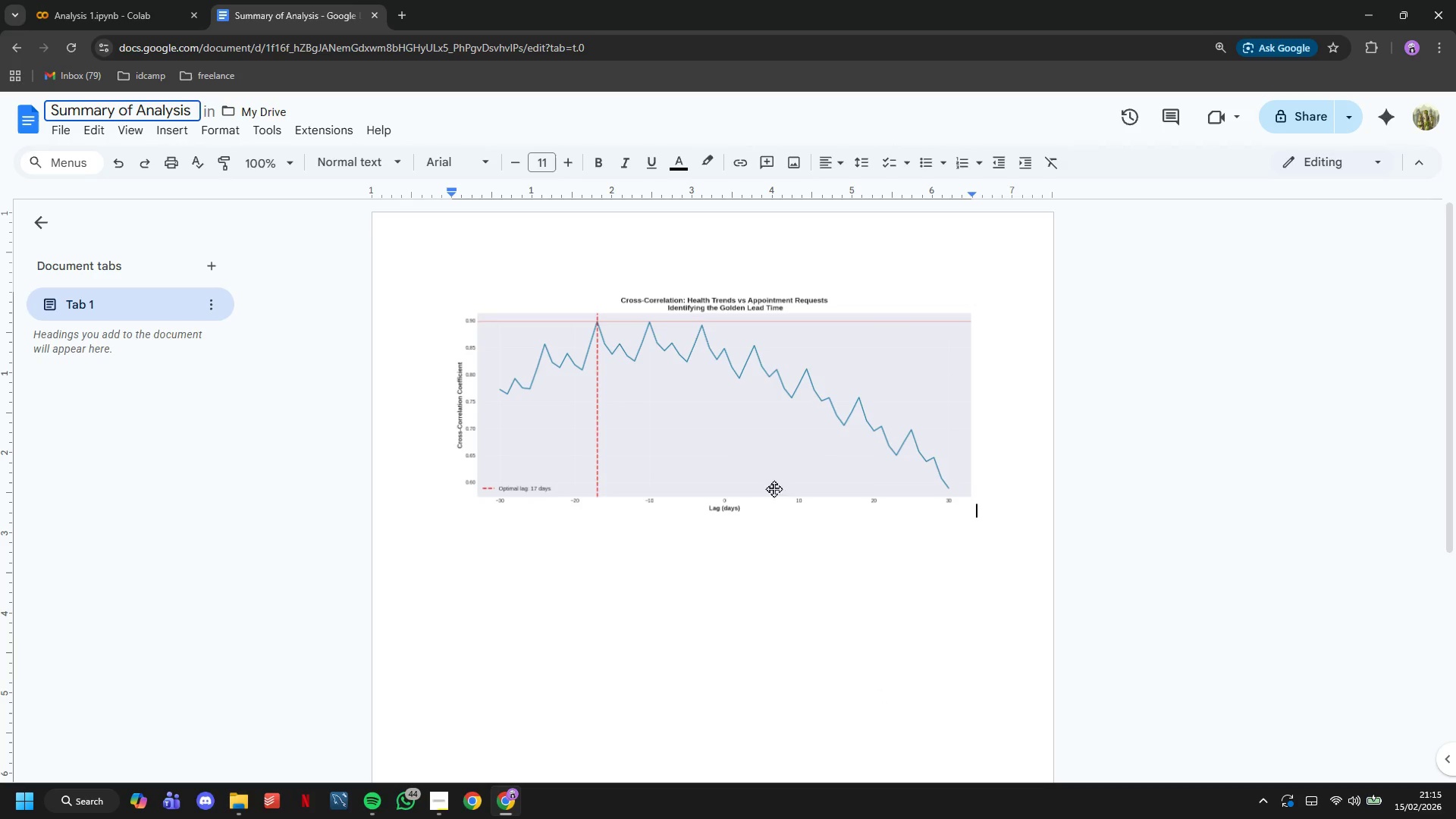 
left_click([776, 483])
 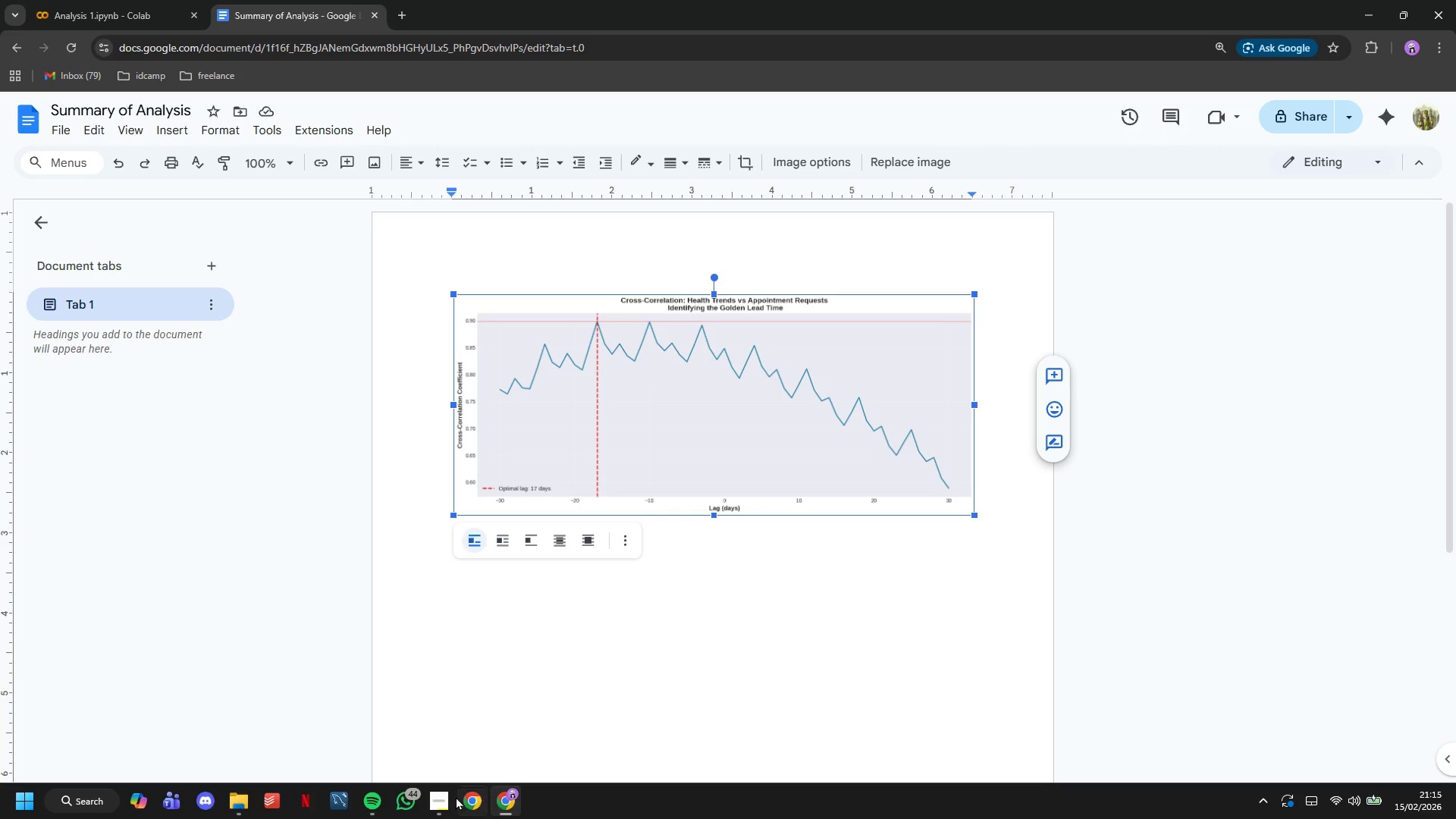 
left_click([437, 796])